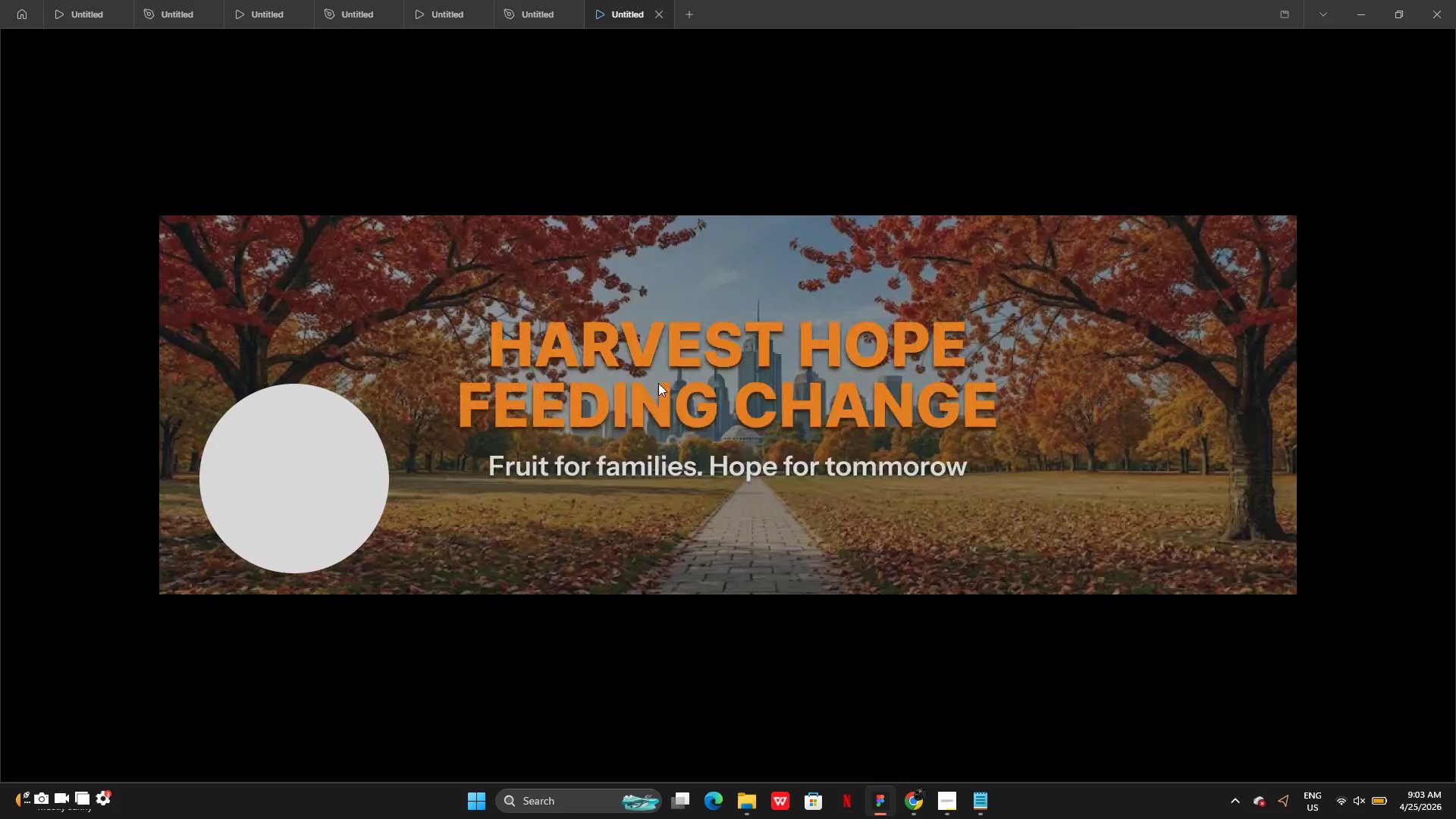 
key(ArrowRight)
 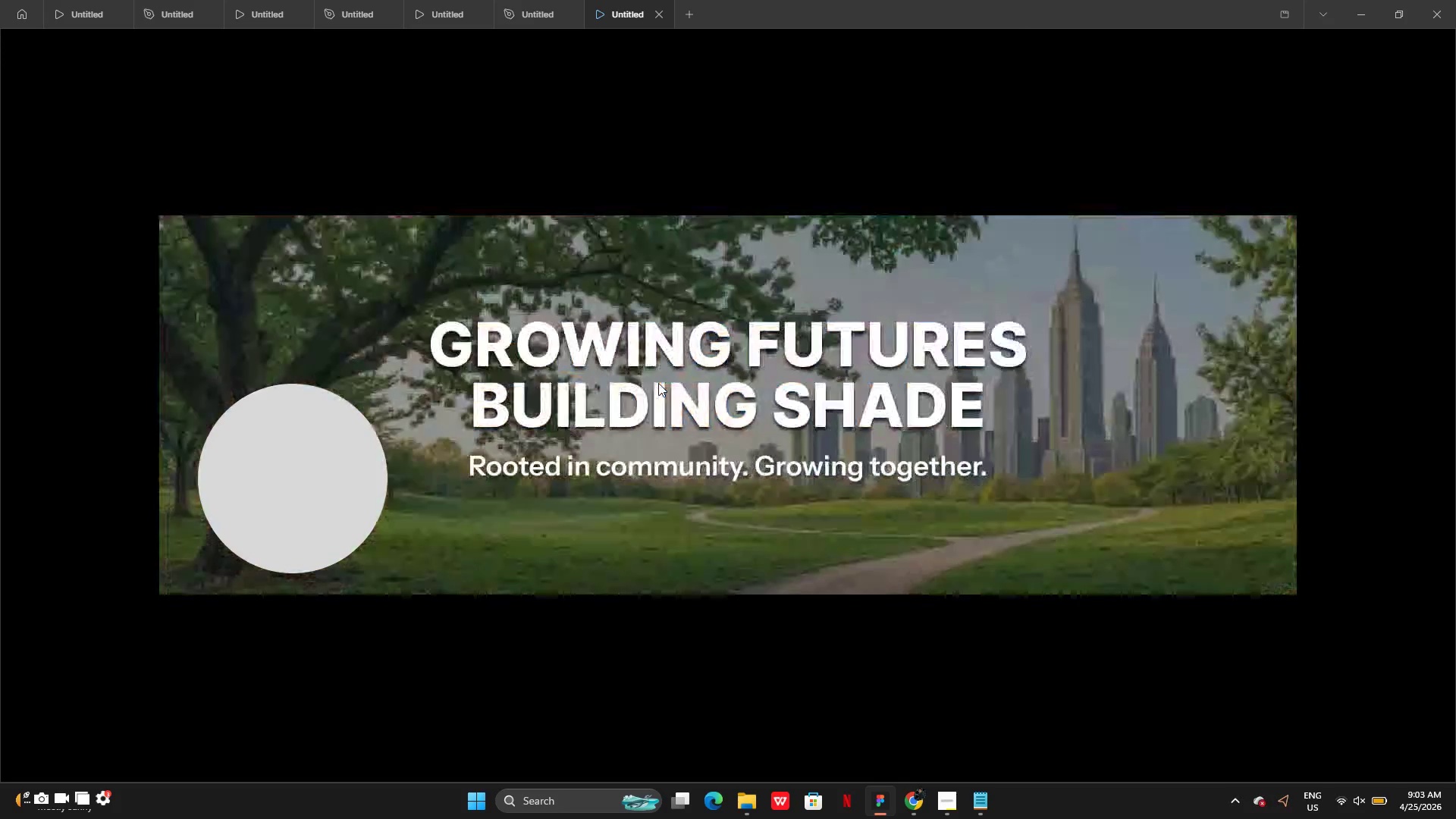 
key(ArrowRight)
 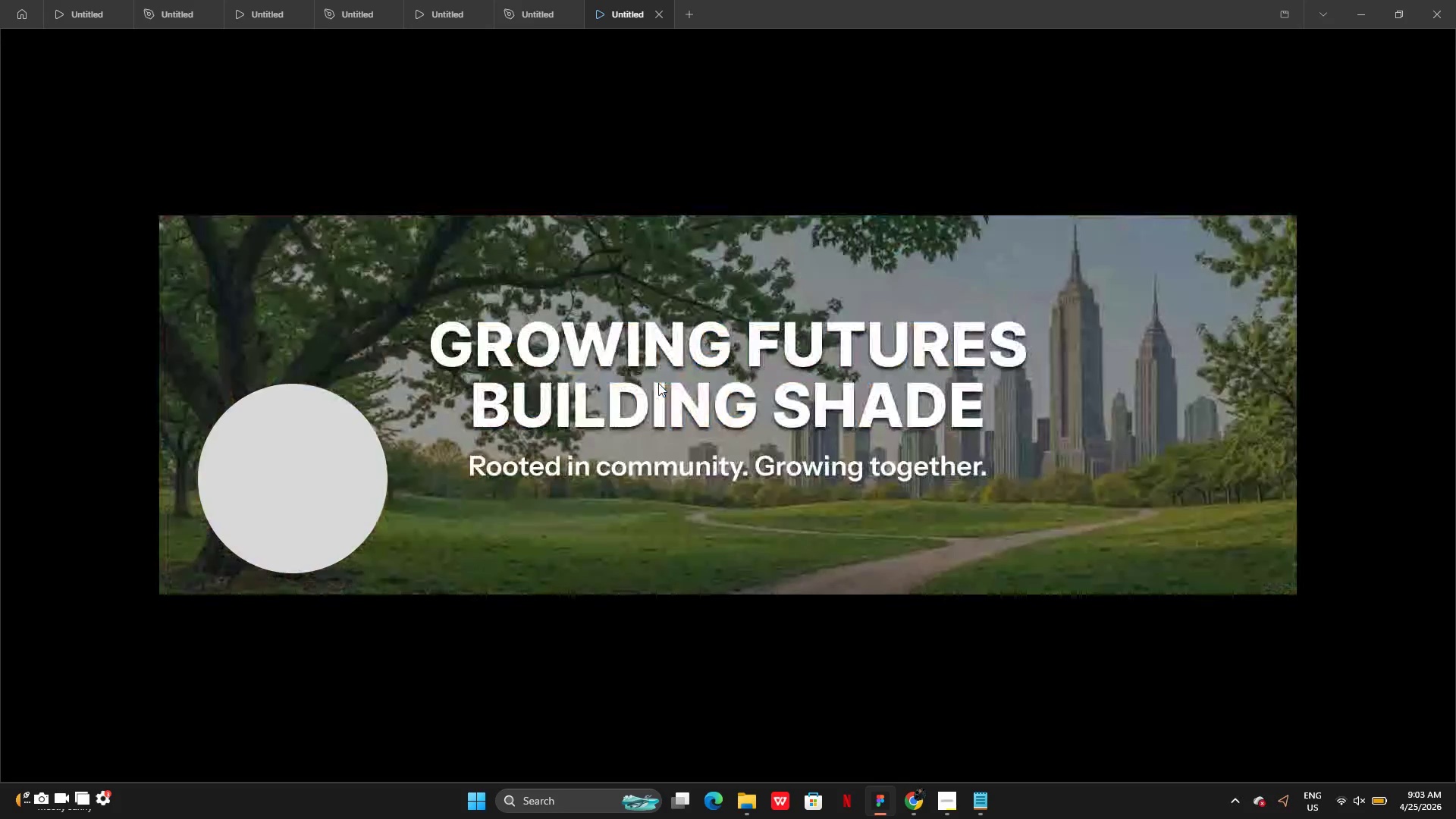 
key(ArrowLeft)
 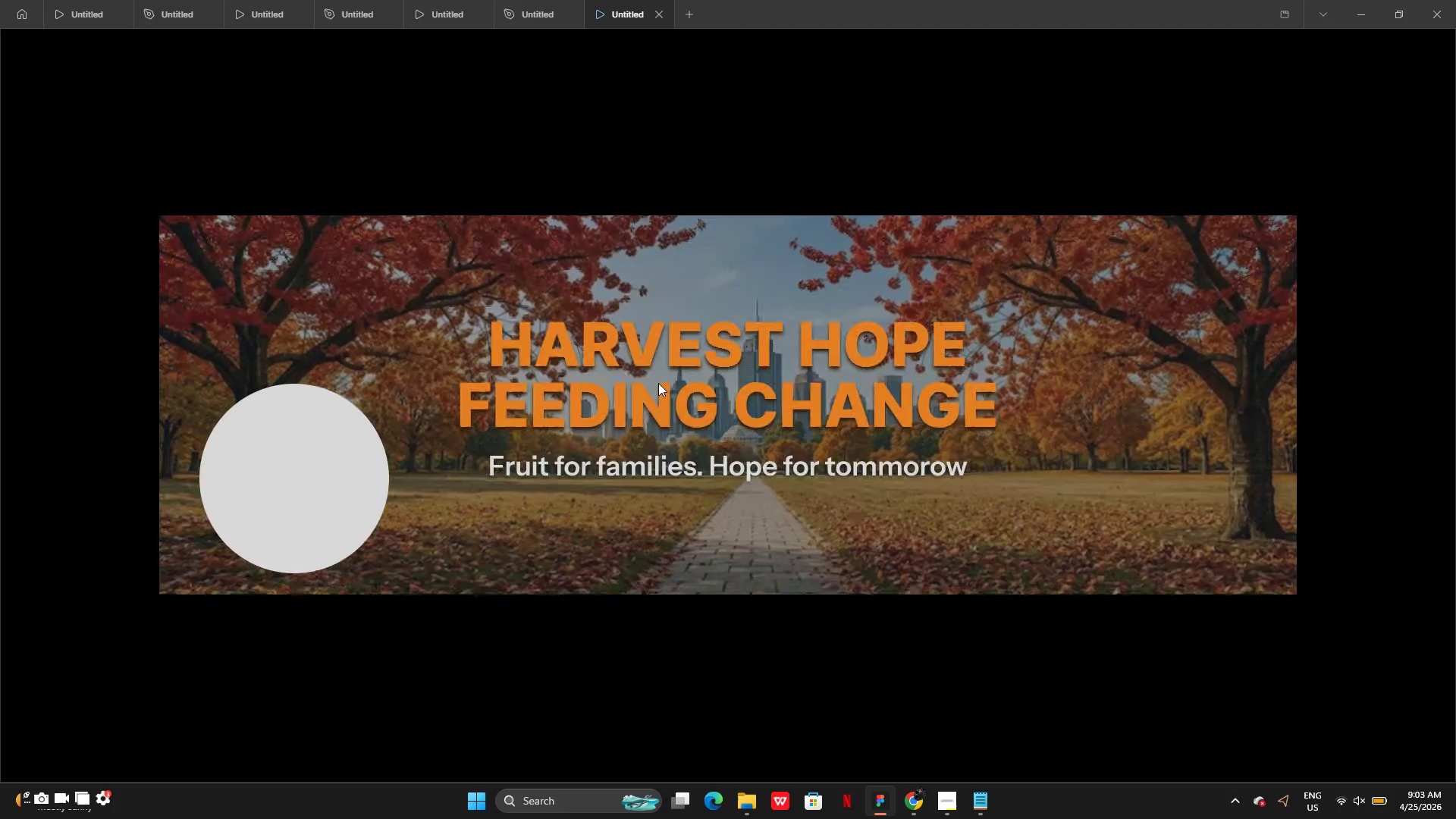 
key(ArrowLeft)
 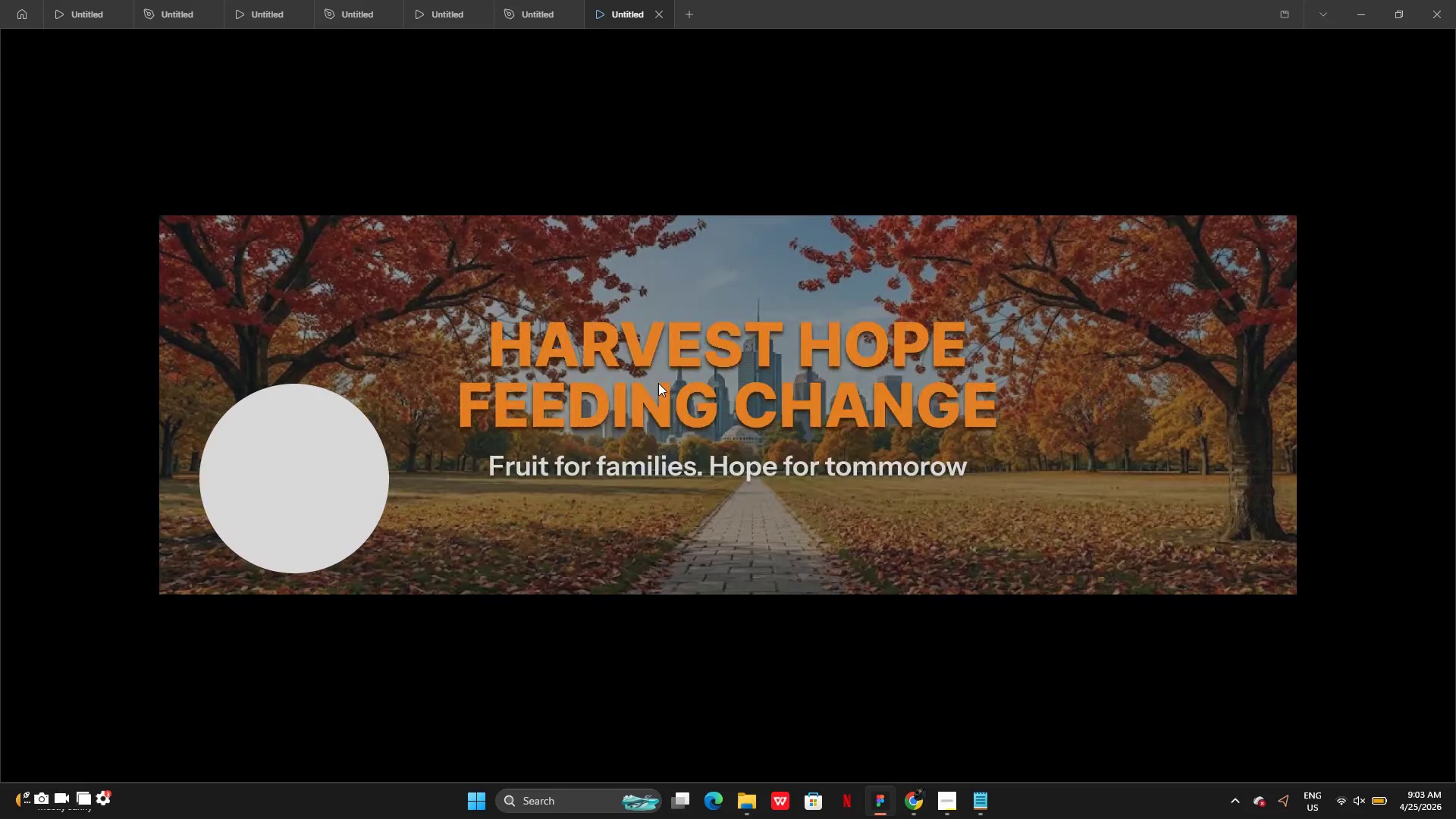 
key(ArrowLeft)
 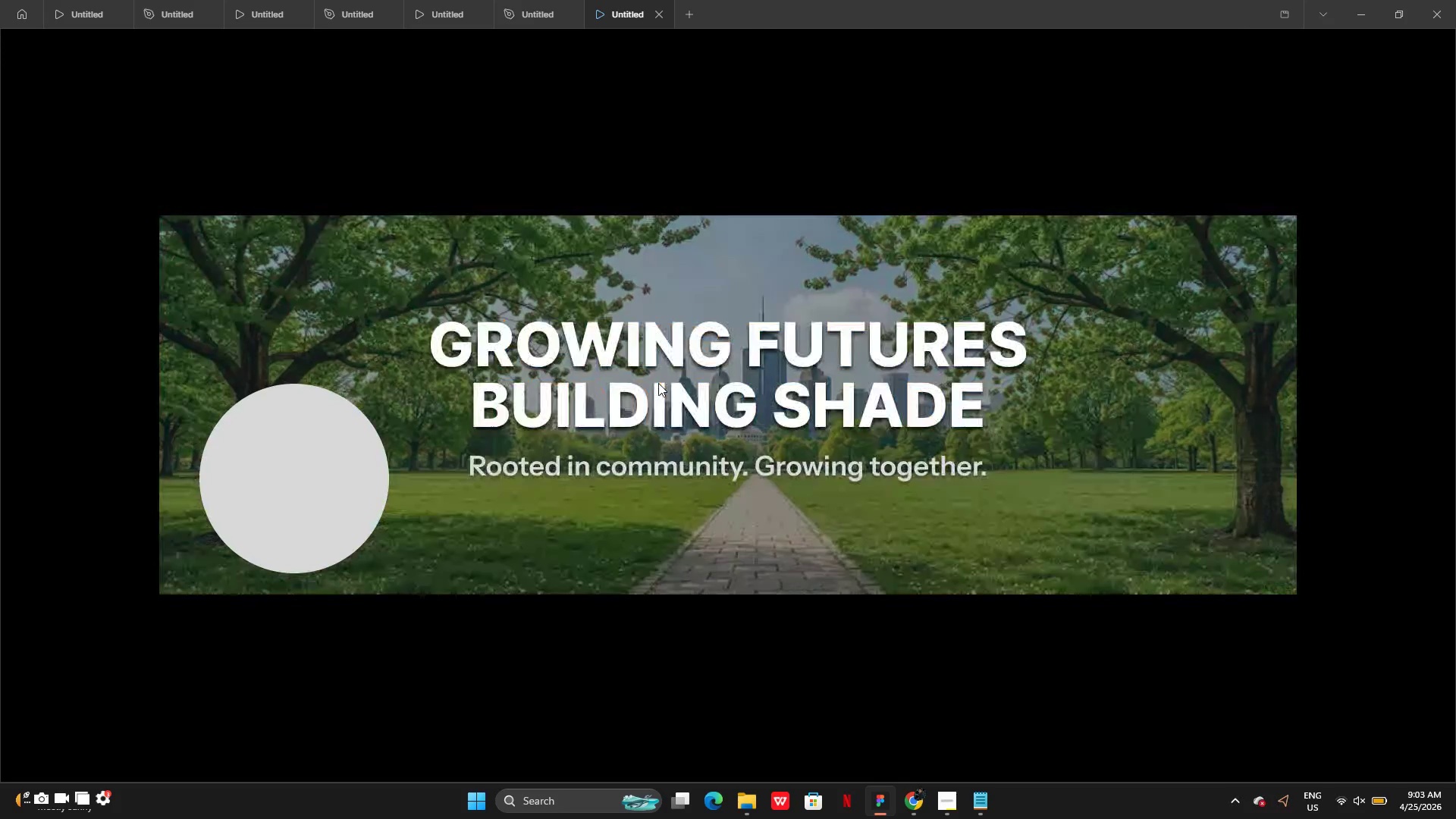 
key(ArrowLeft)
 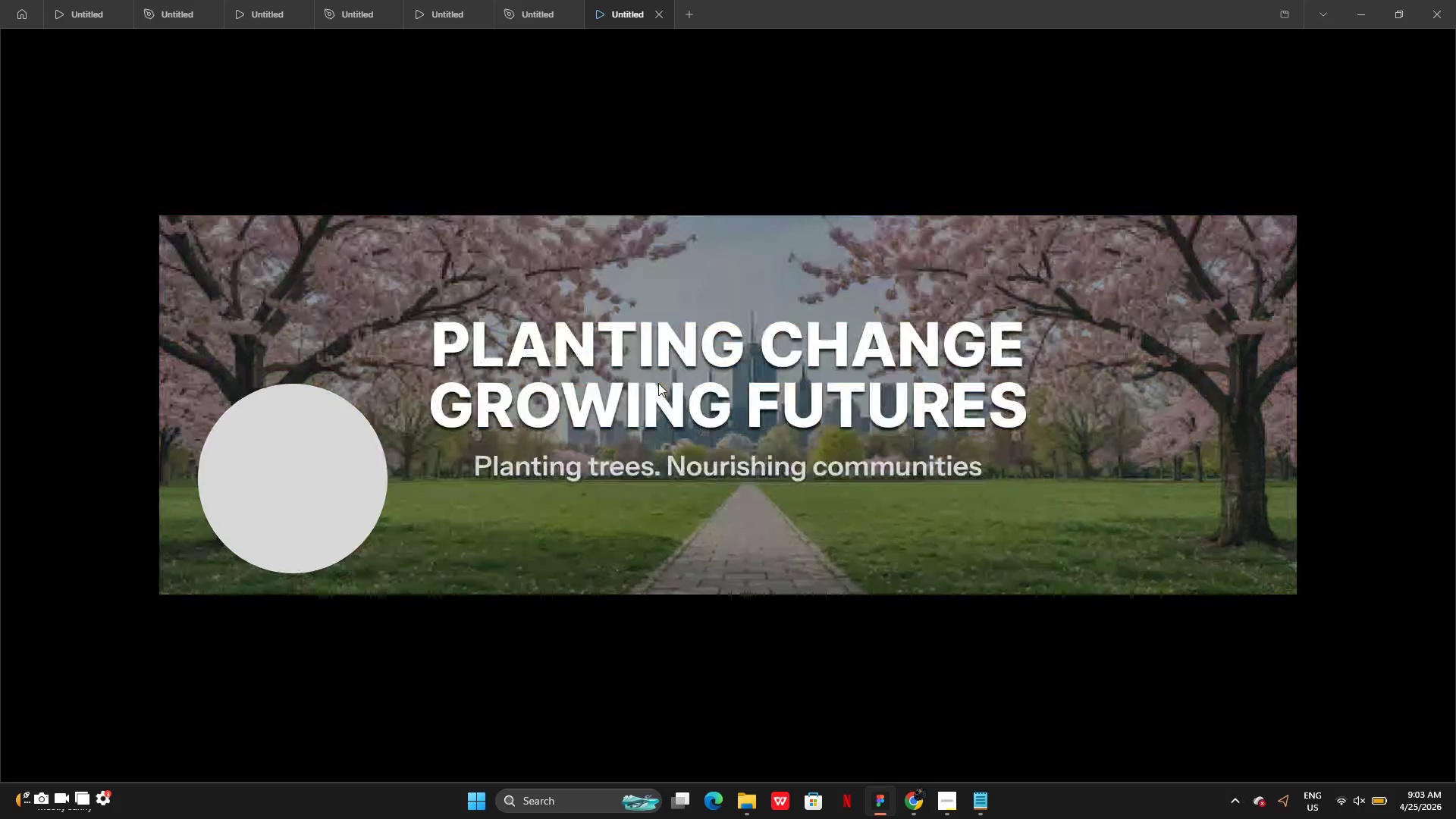 
key(ArrowRight)
 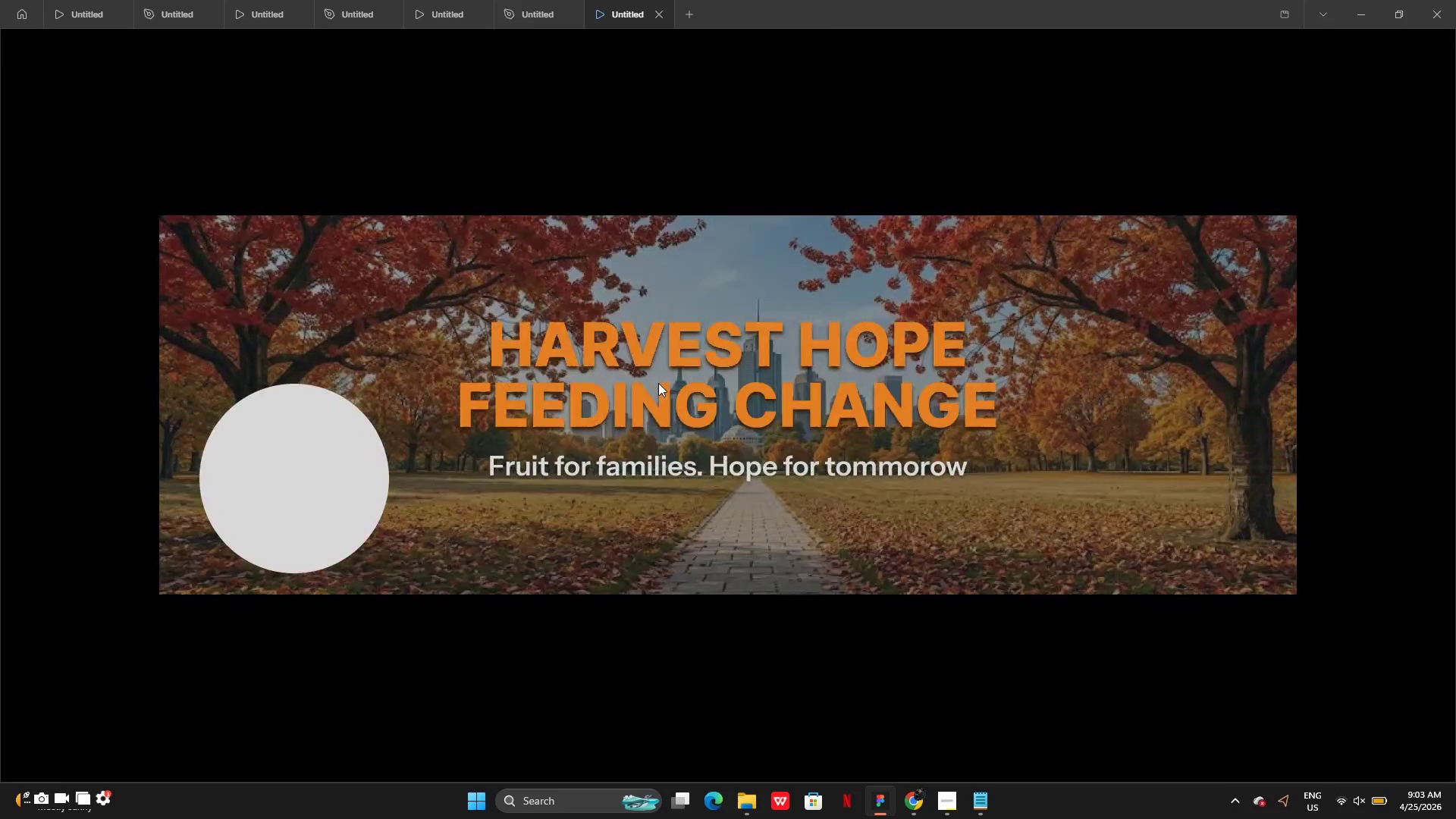 
key(ArrowRight)
 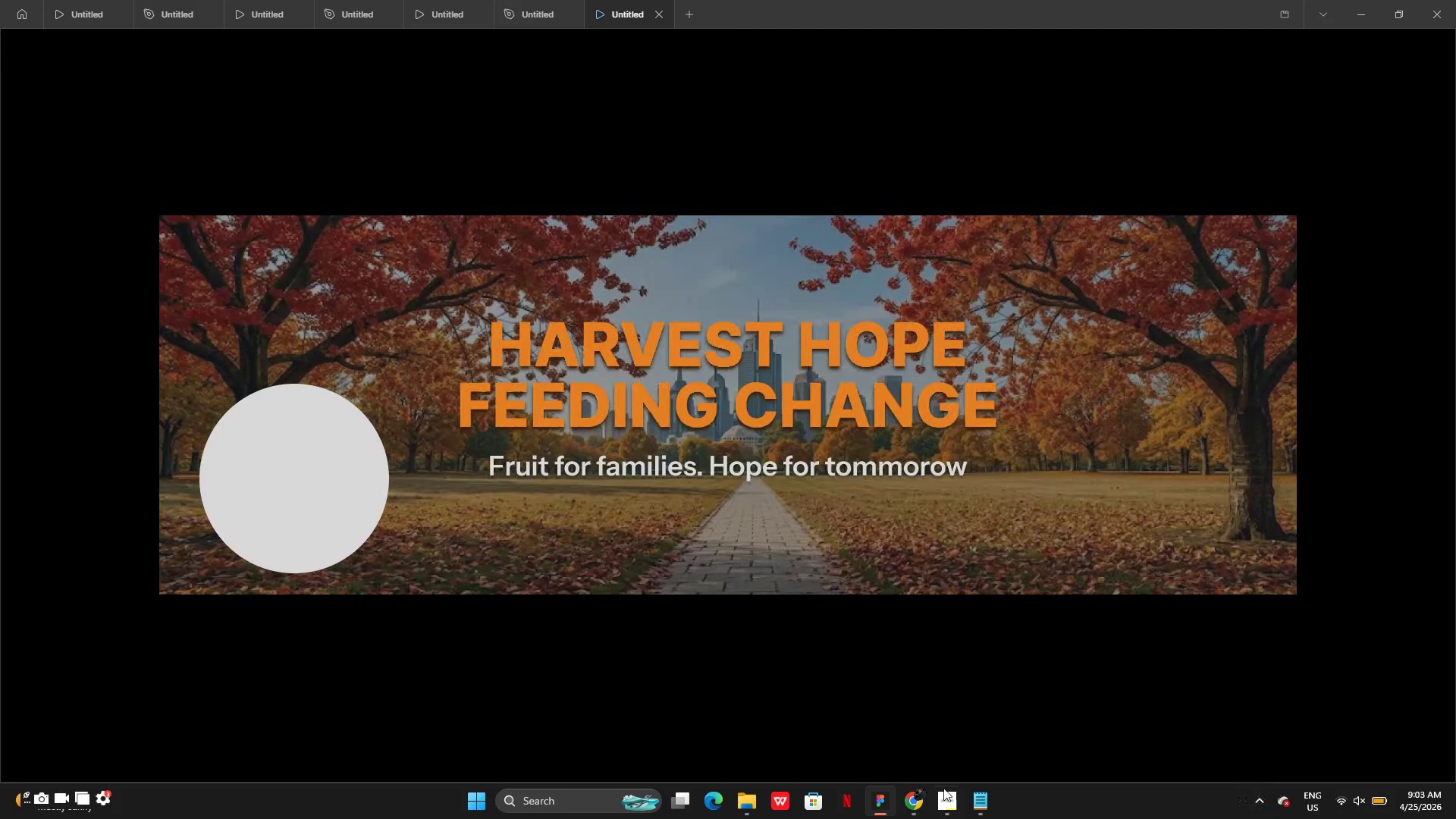 
left_click([945, 802])